 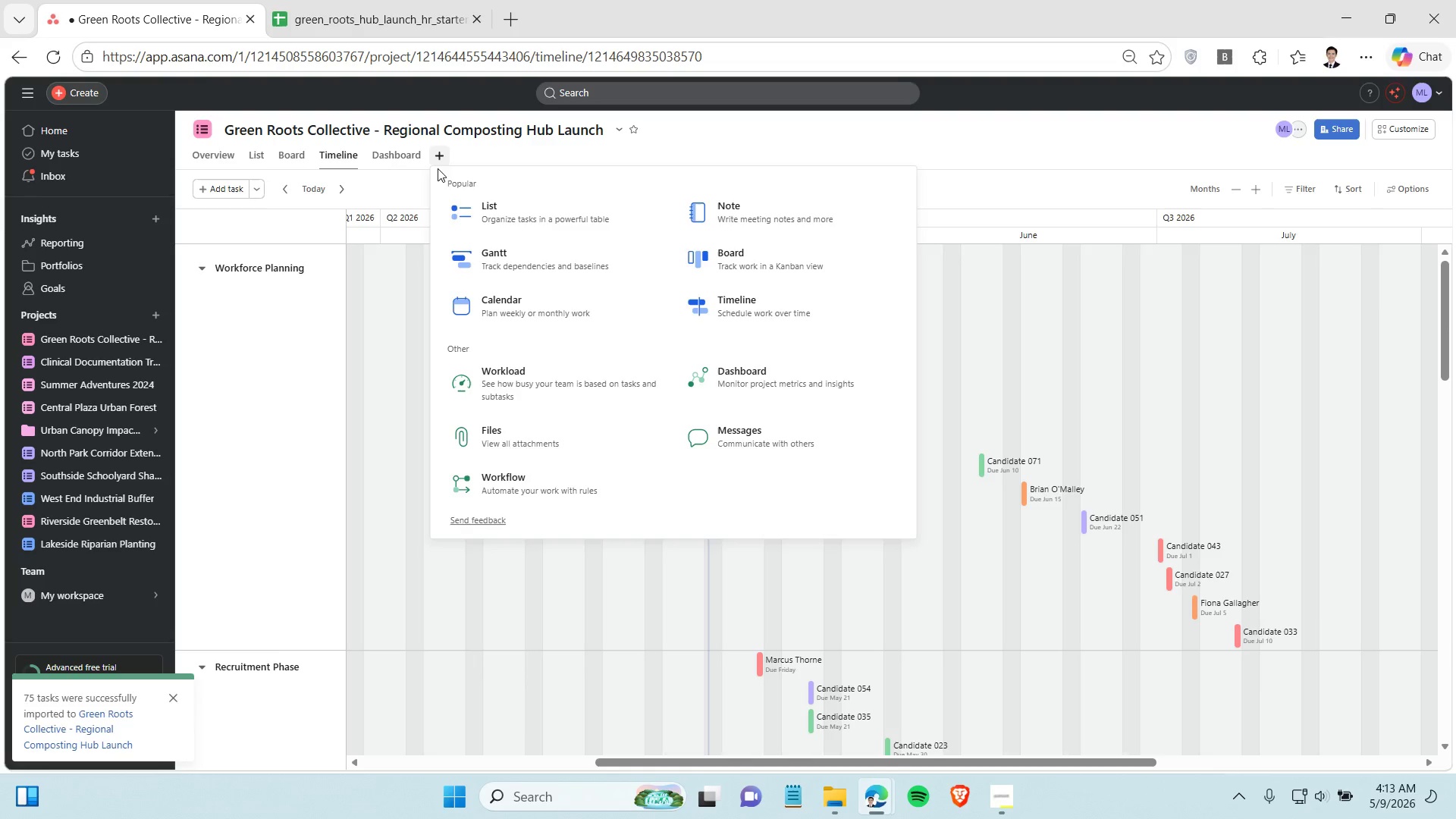 
left_click([531, 298])
 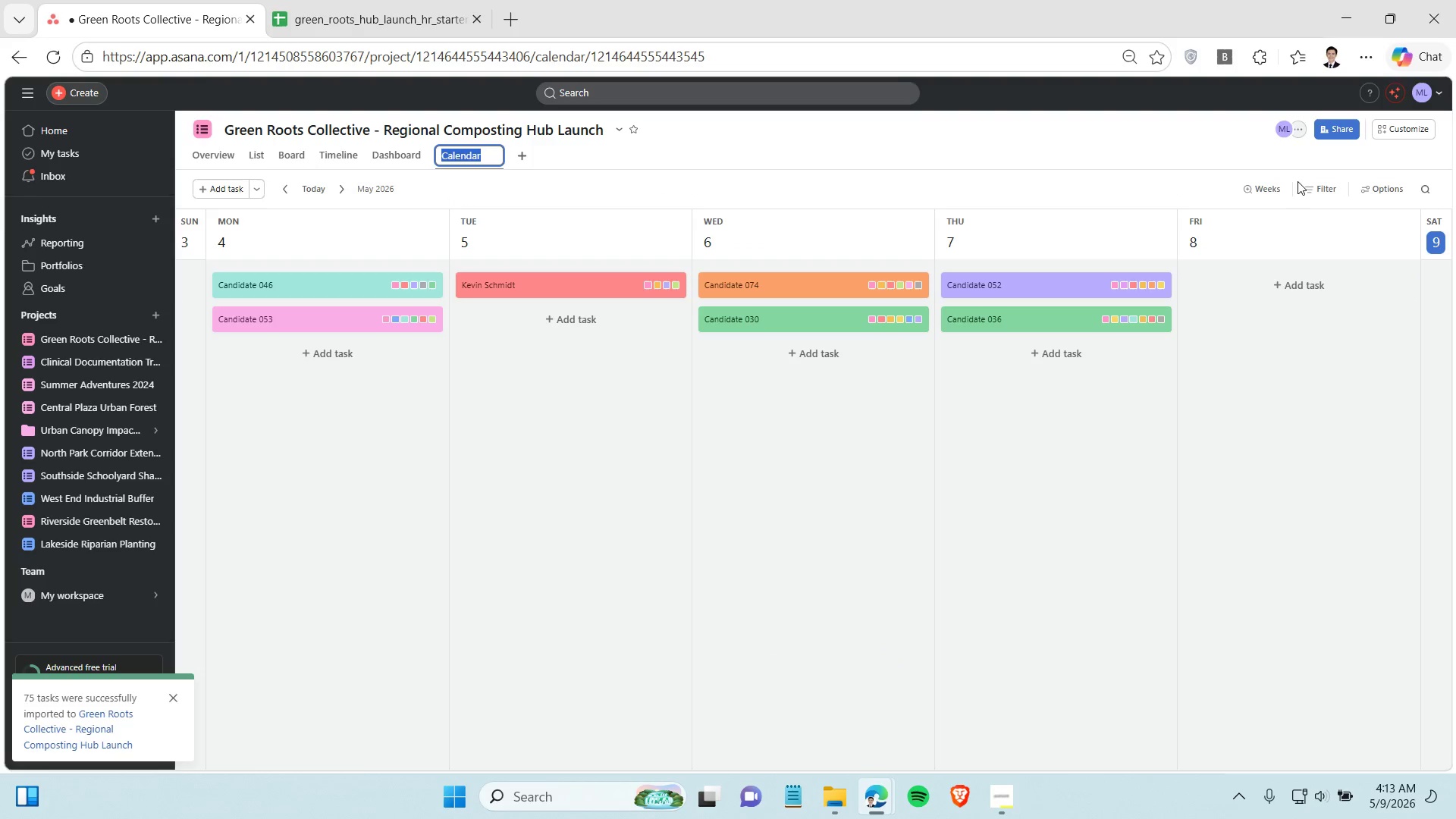 
left_click([1271, 193])
 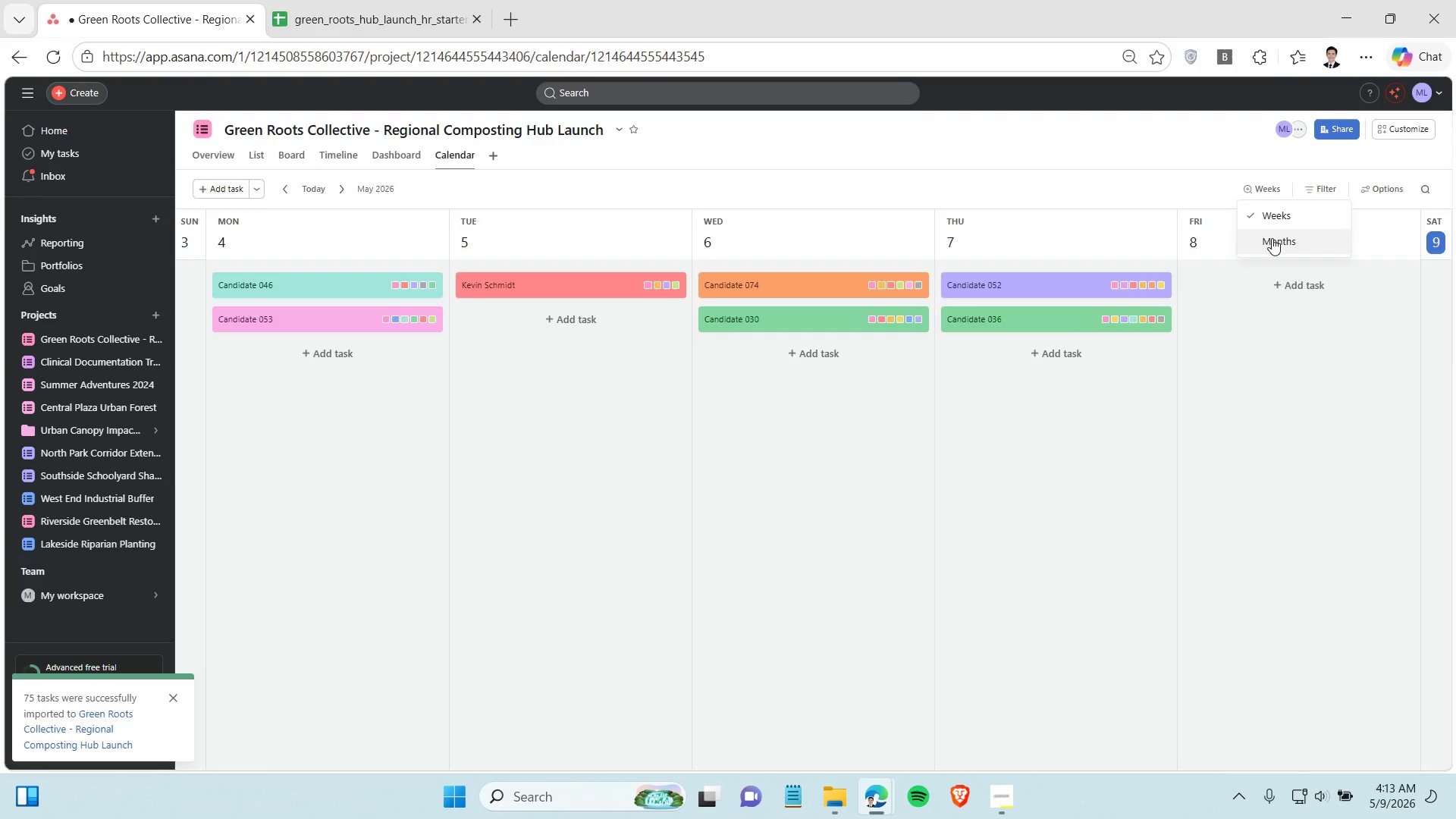 
left_click([1272, 238])
 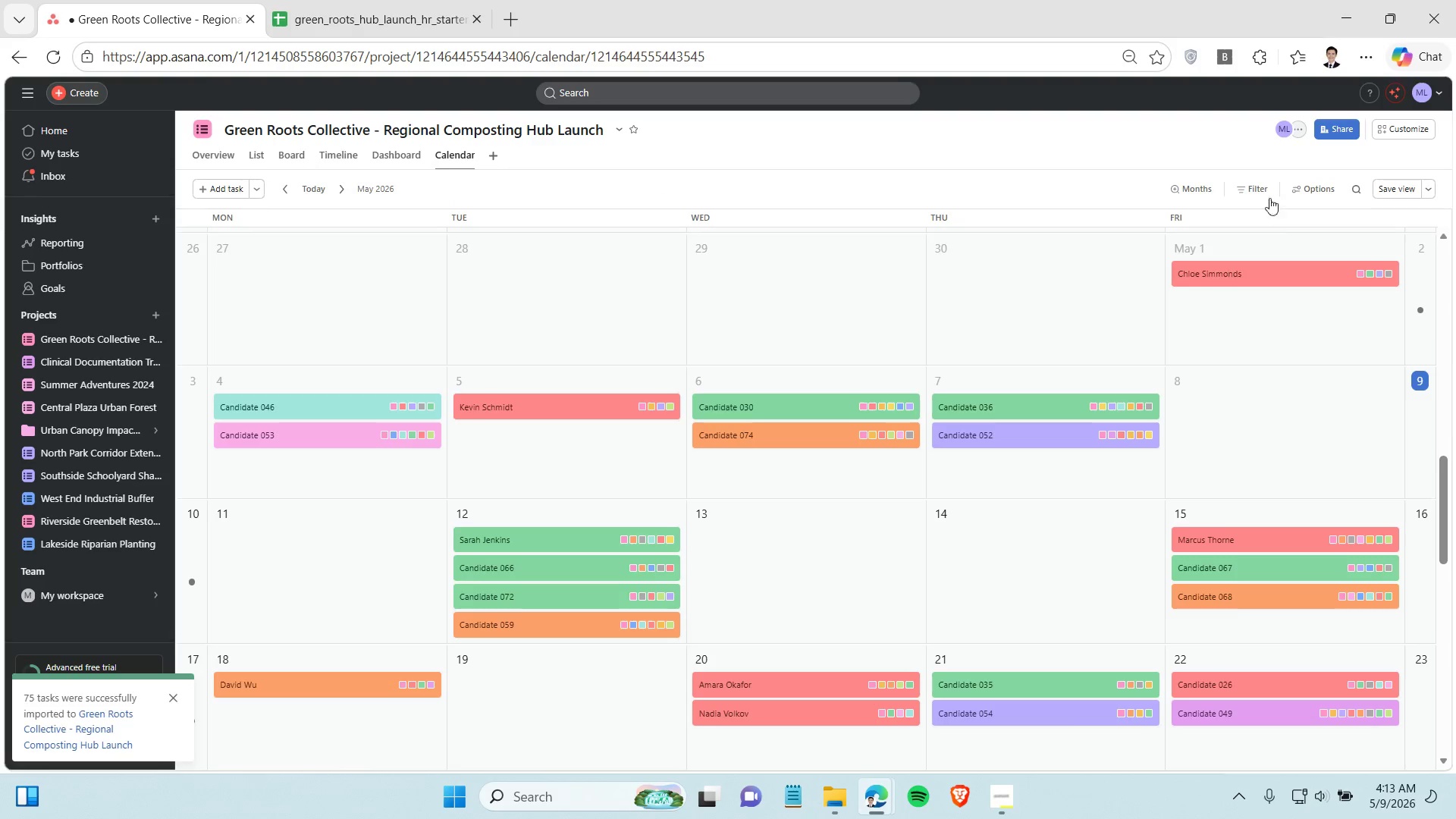 
left_click([1254, 188])
 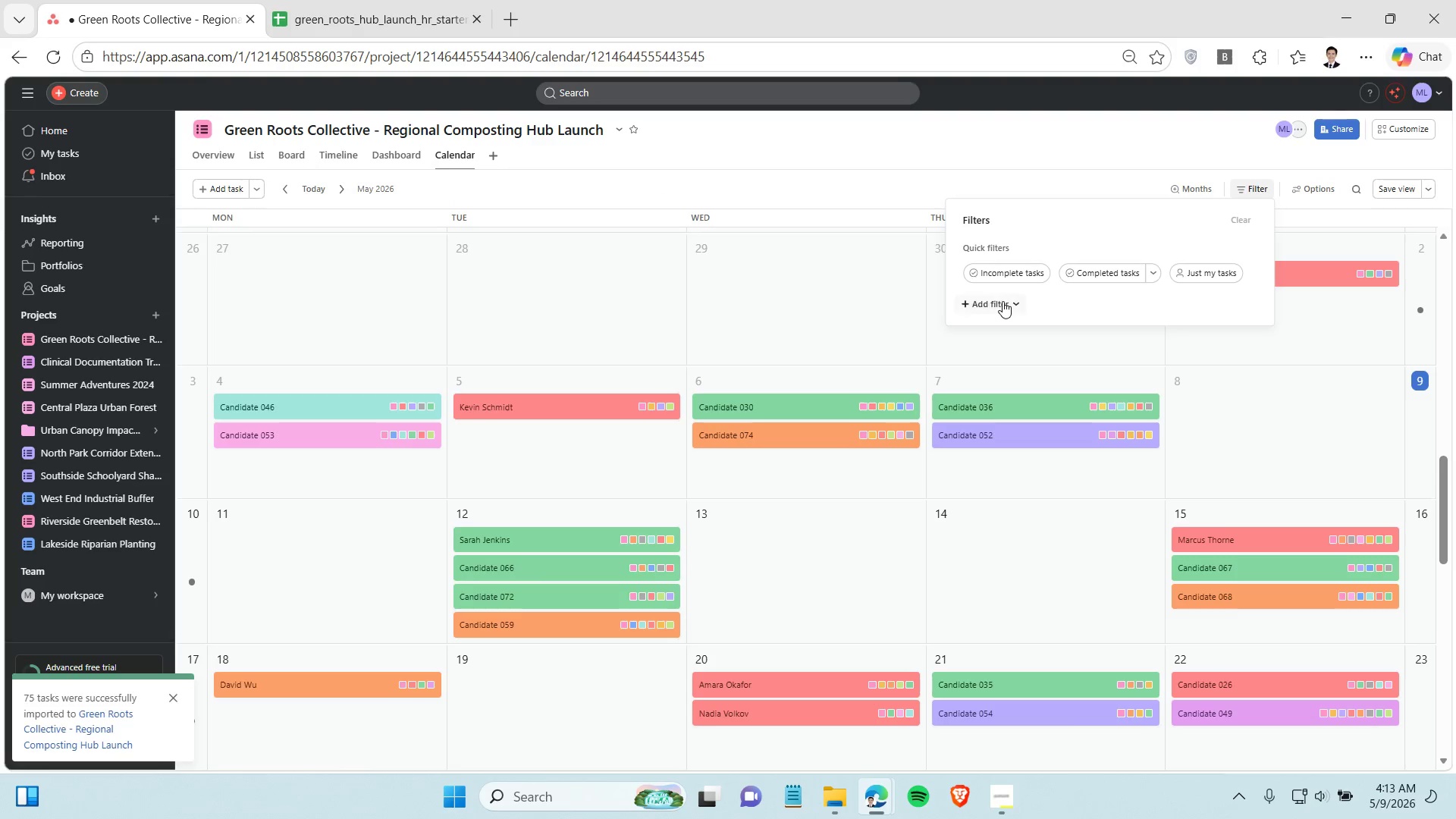 
left_click([1003, 301])
 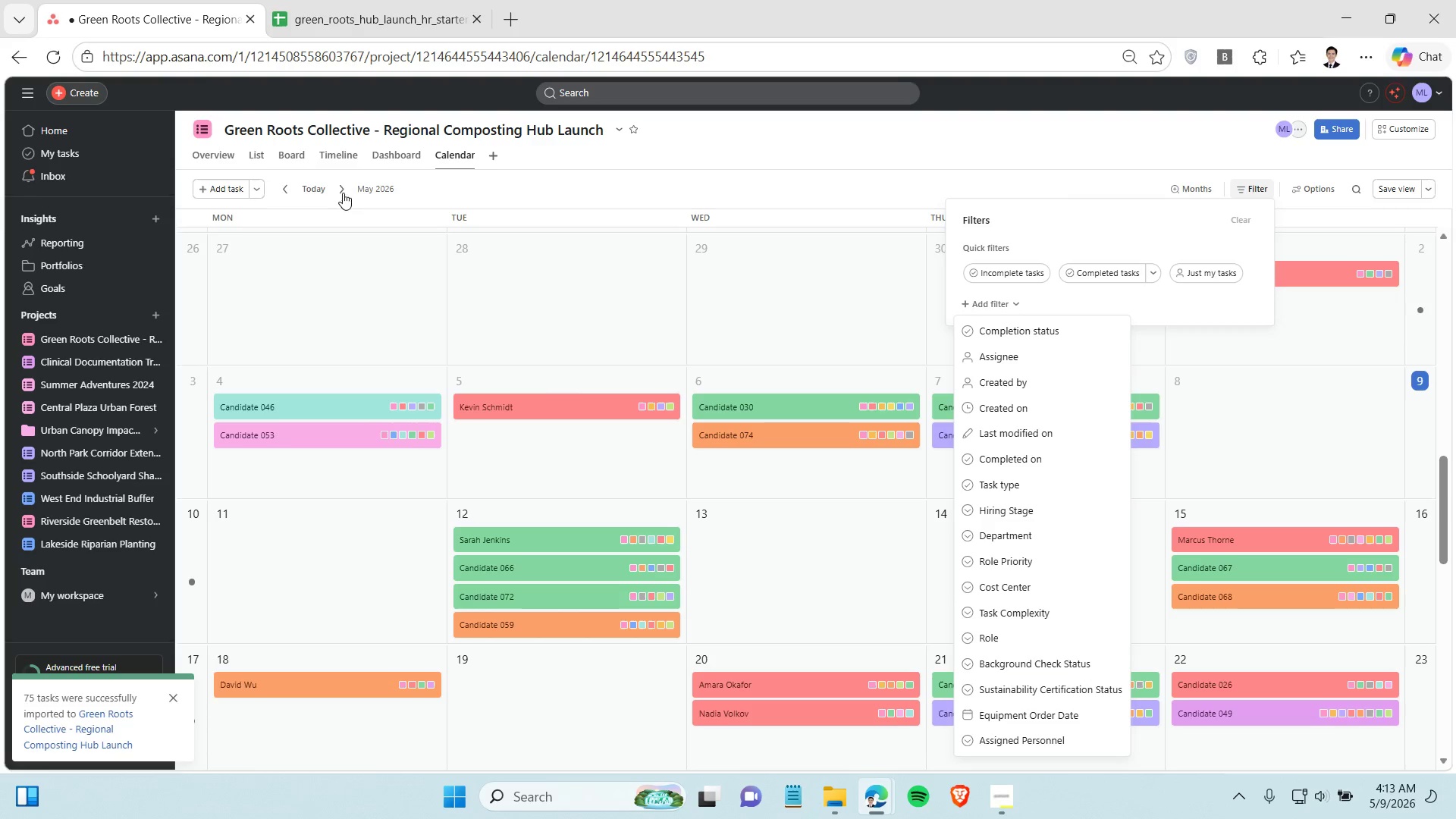 
wait(5.06)
 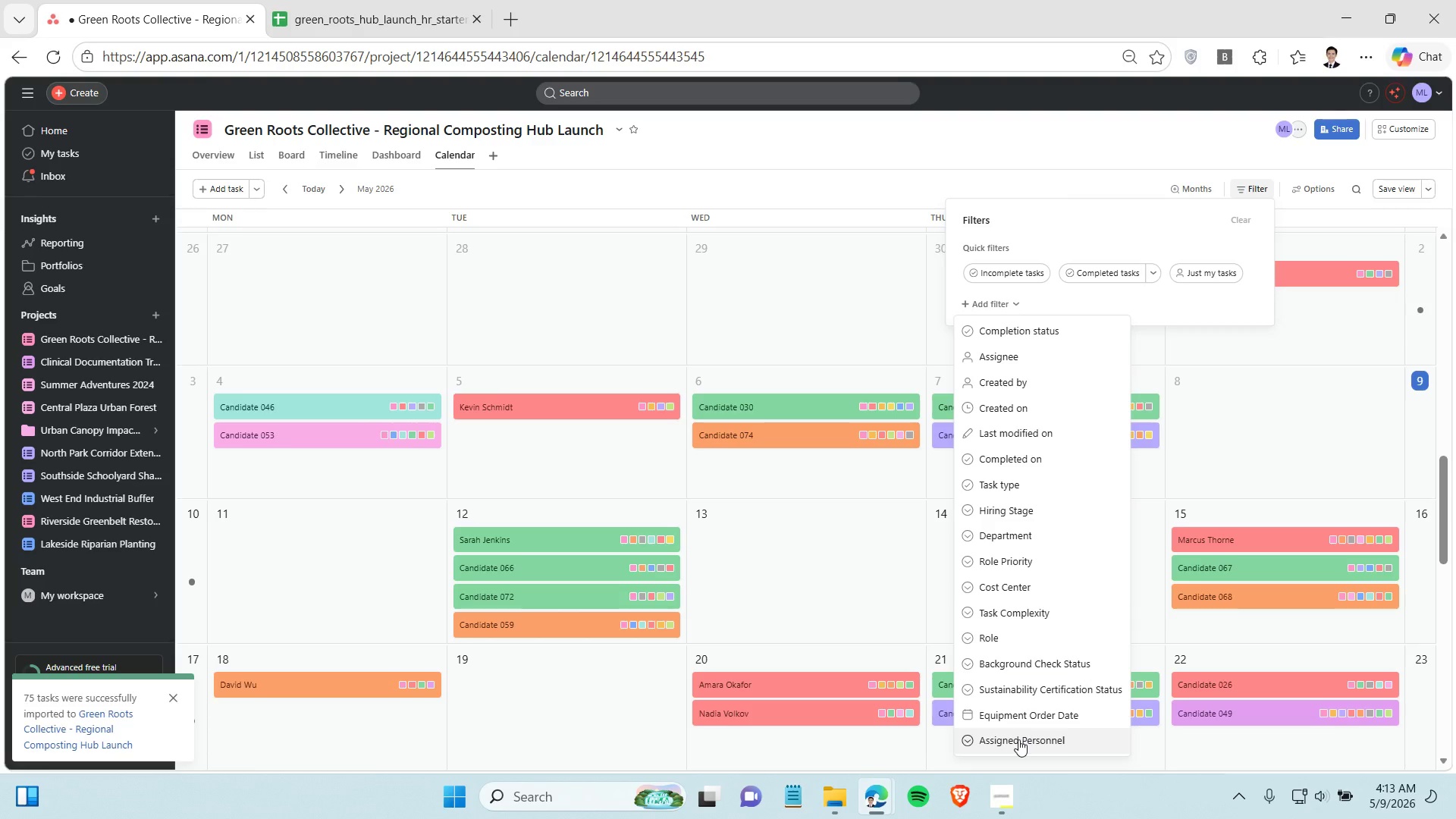 
left_click([300, 158])
 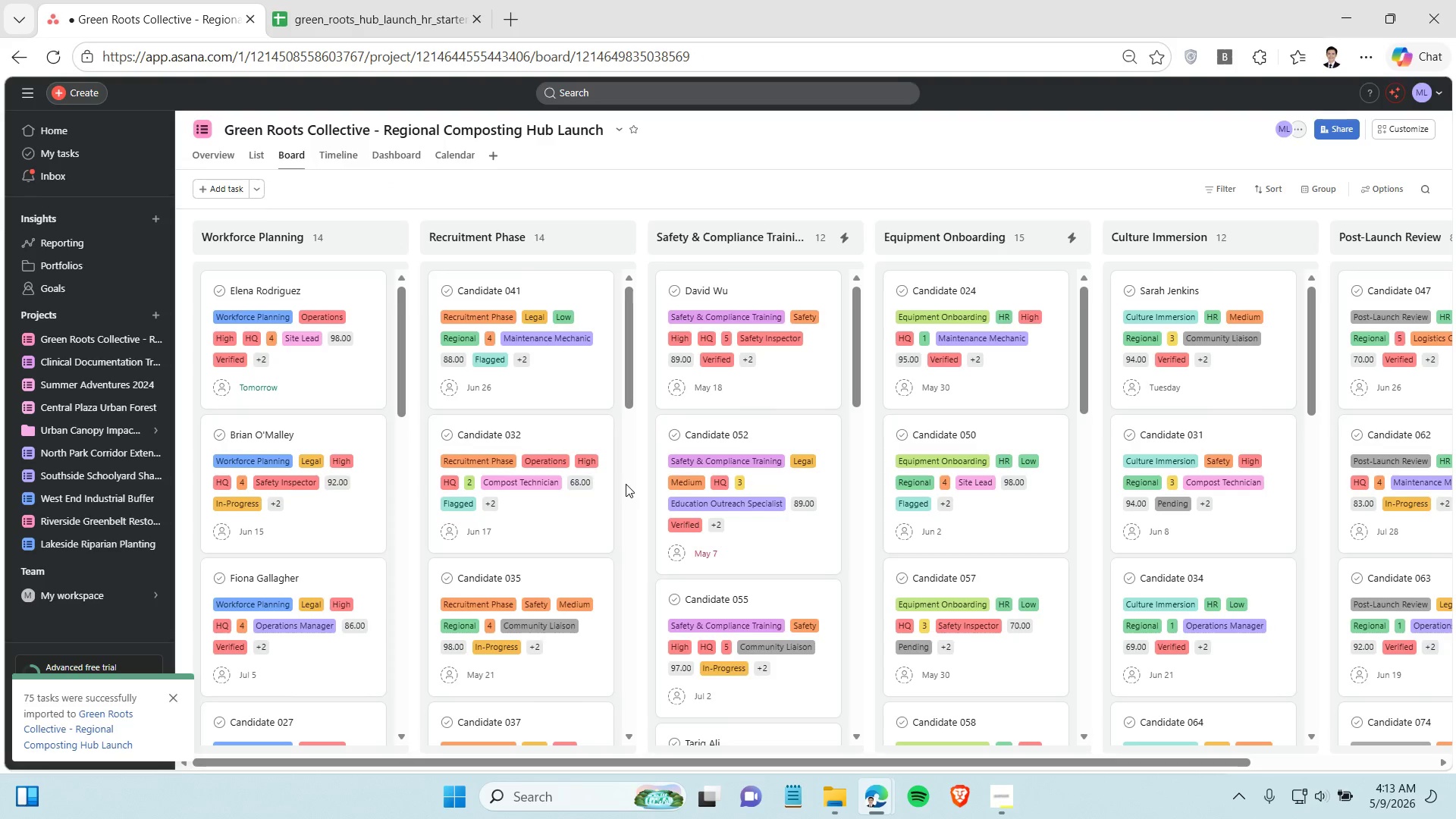 
wait(5.86)
 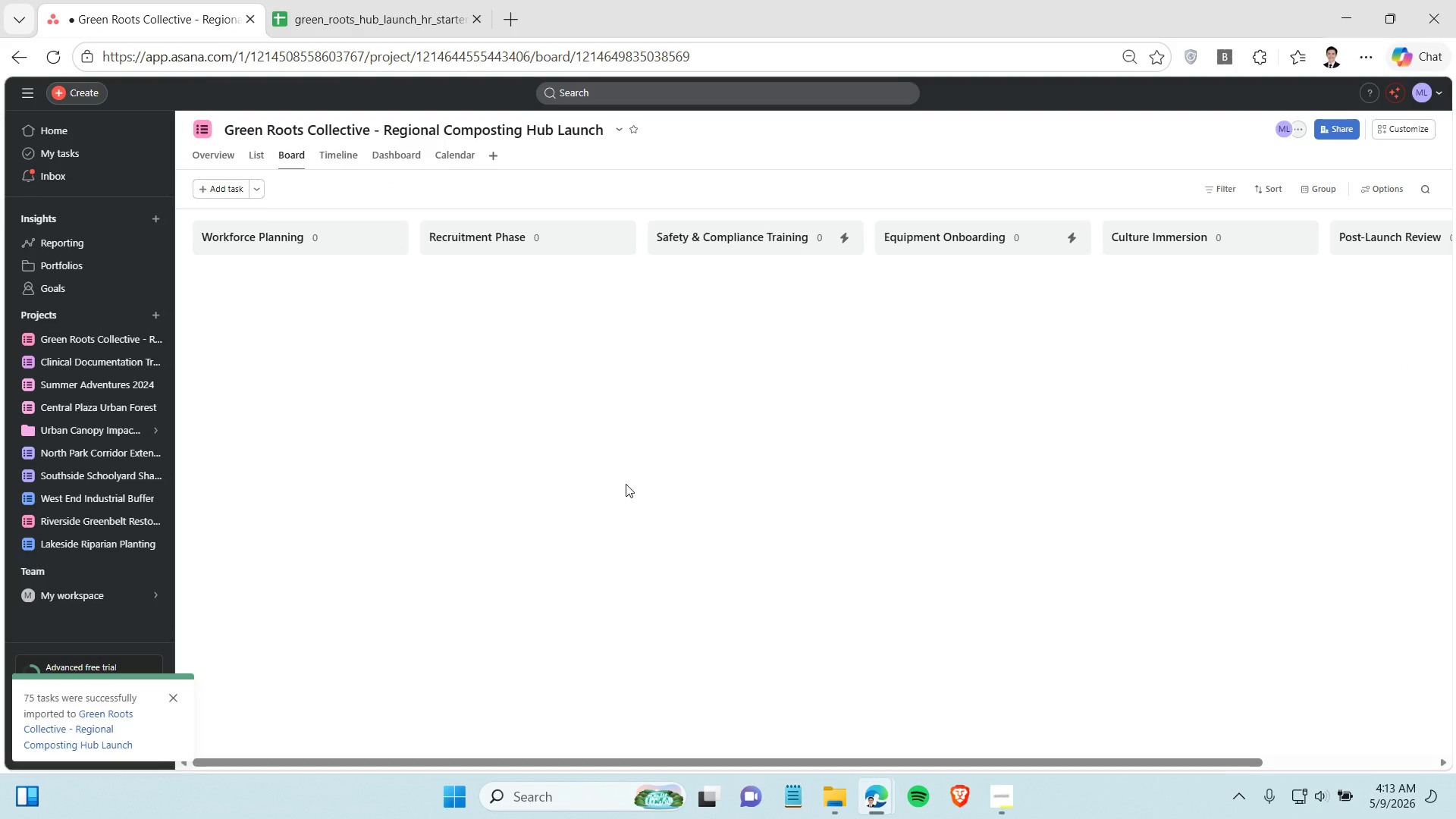 
left_click([280, 318])
 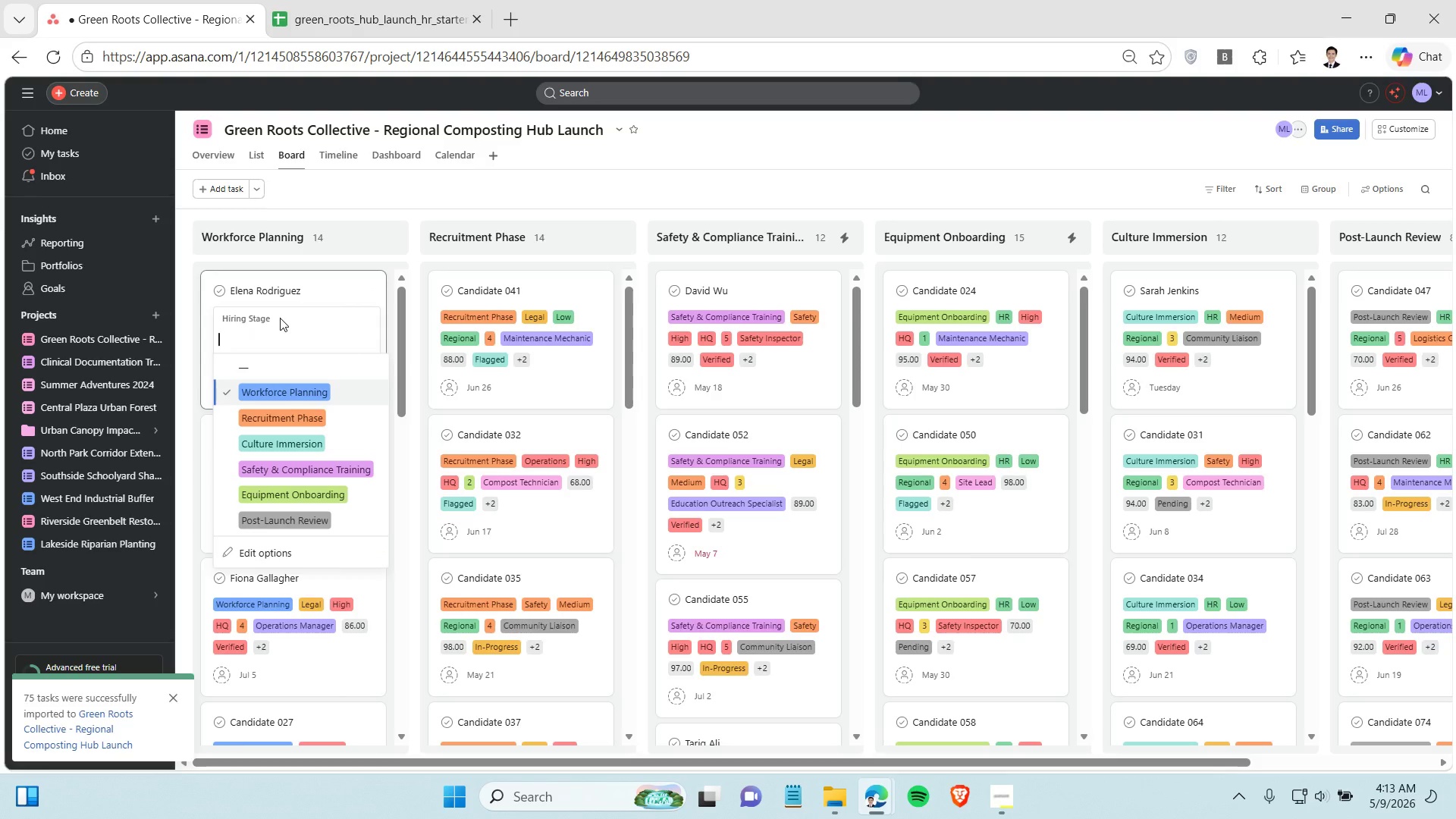 
wait(7.28)
 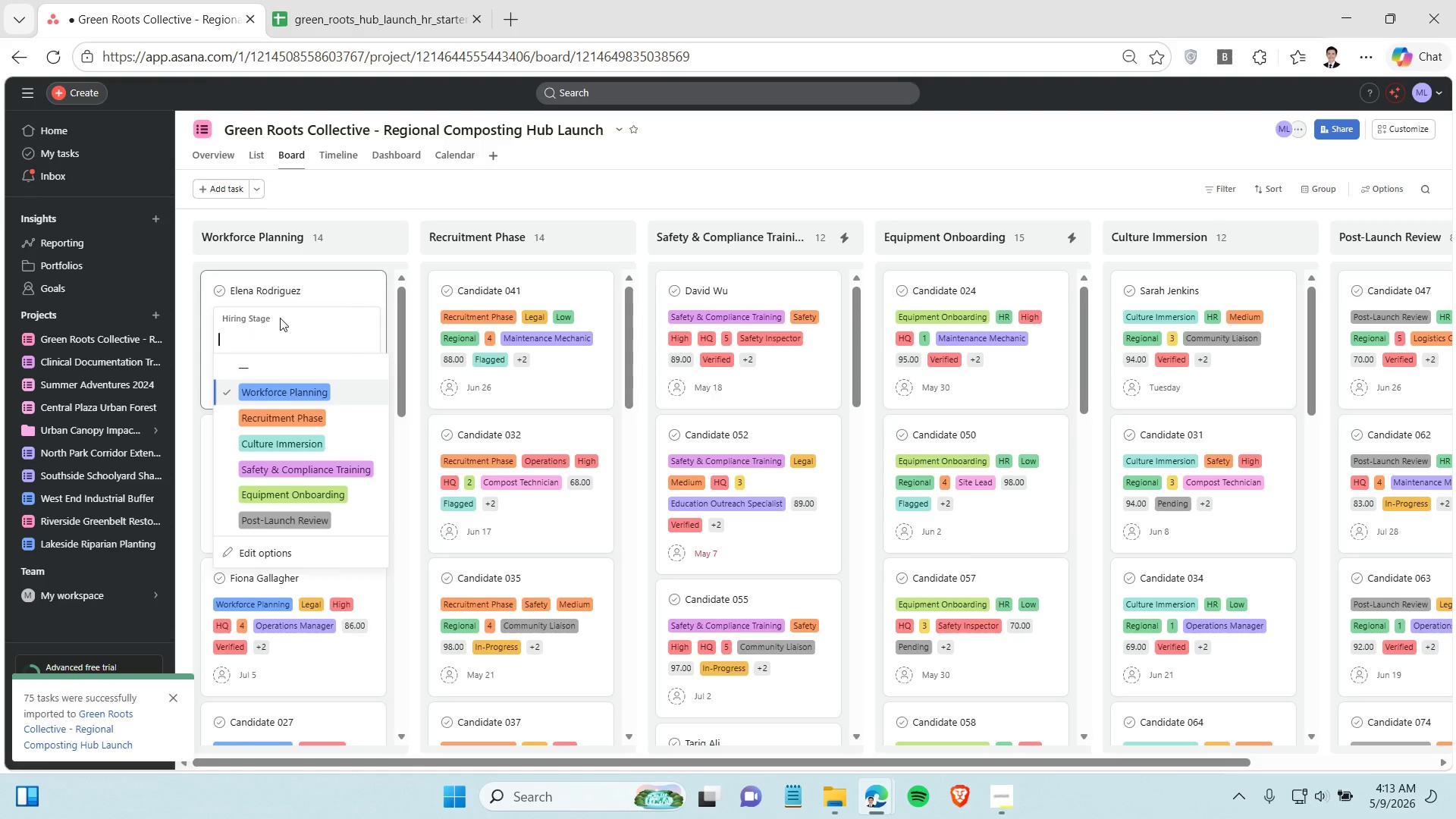 
left_click([349, 23])
 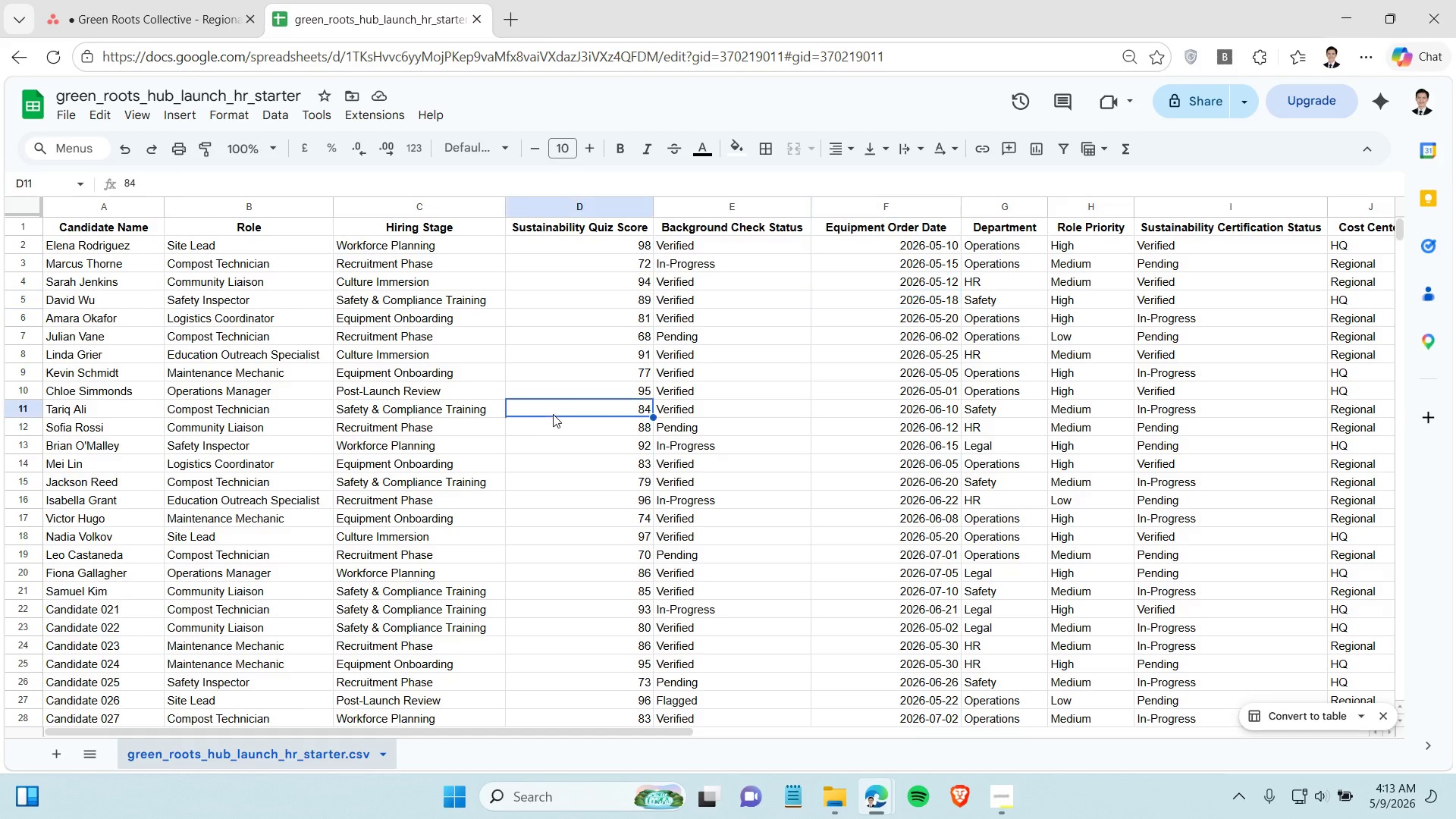 
left_click([553, 414])
 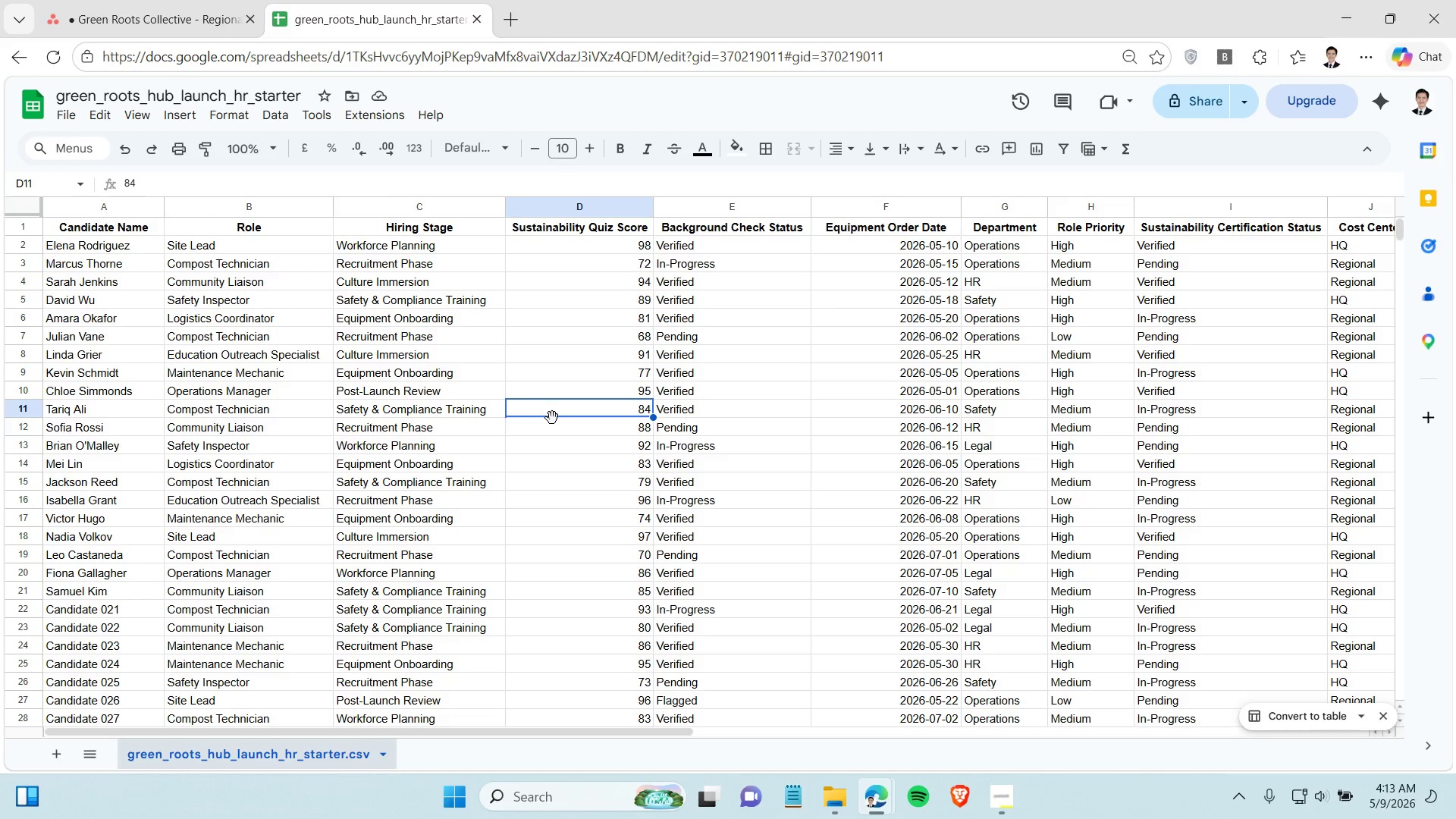 
key(Control+F)
 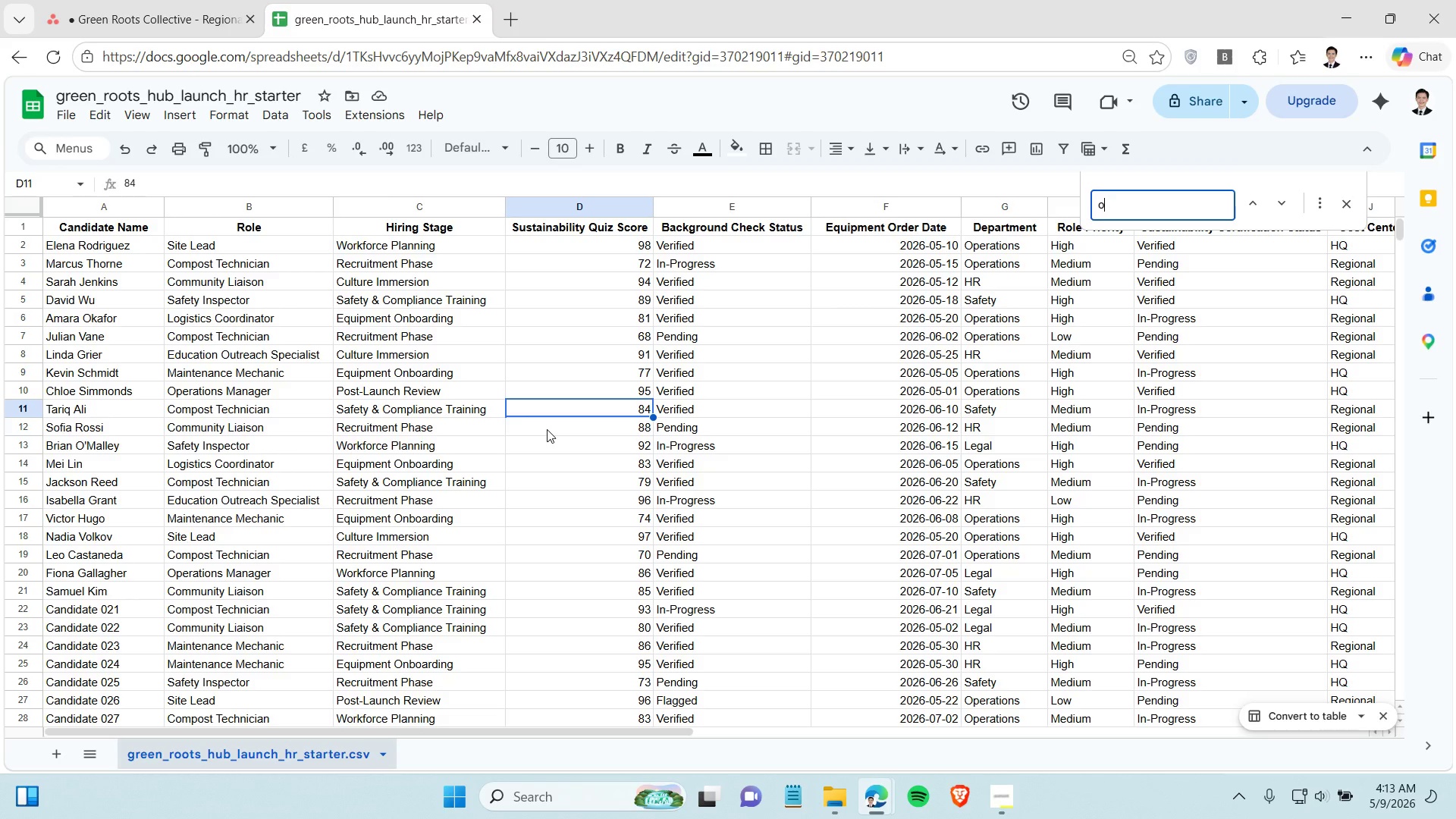 
type(onsite)
key(Backspace)
key(Backspace)
key(Backspace)
key(Backspace)
key(Backspace)
key(Backspace)
key(Backspace)
 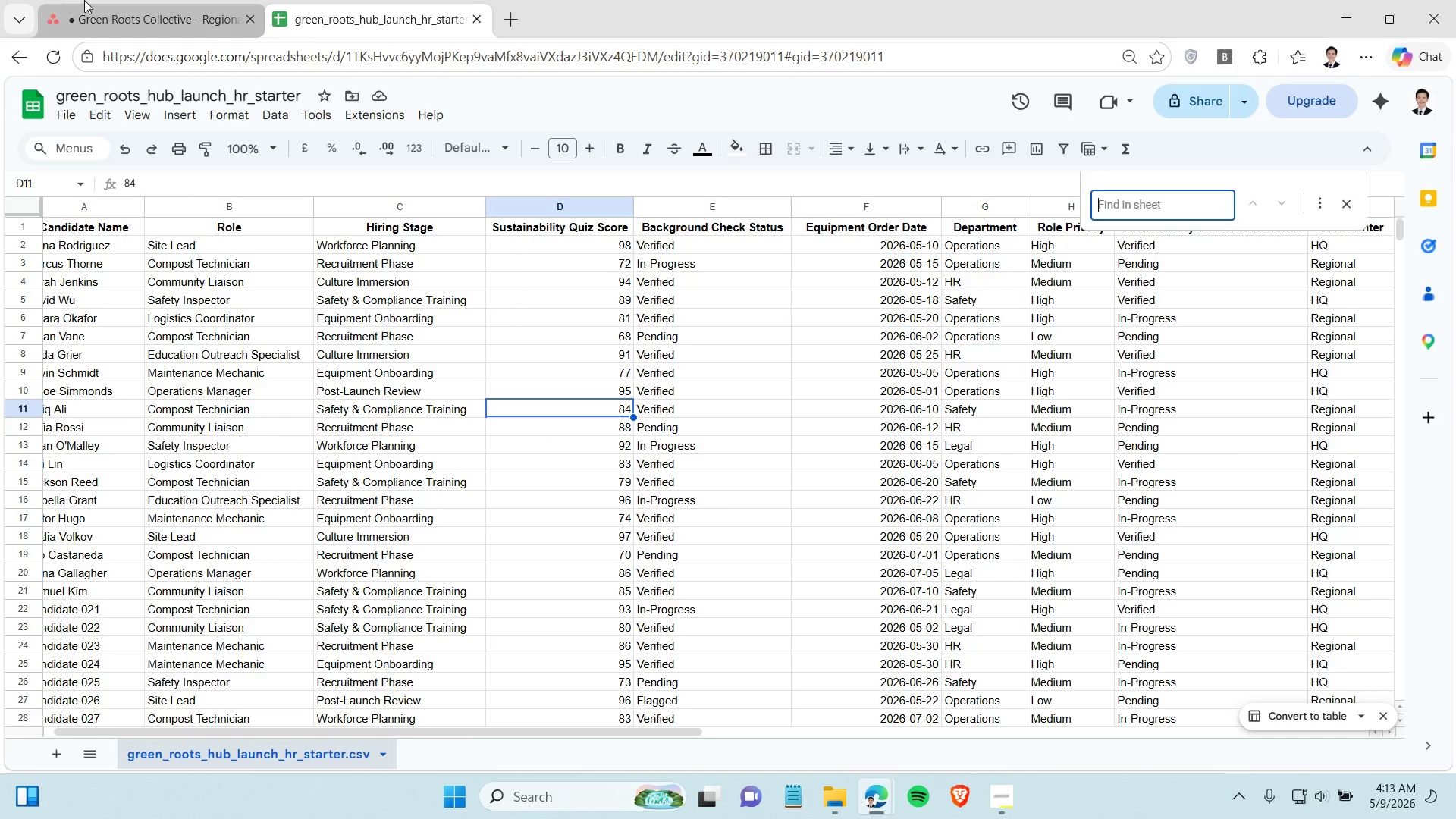 
left_click([86, 0])
 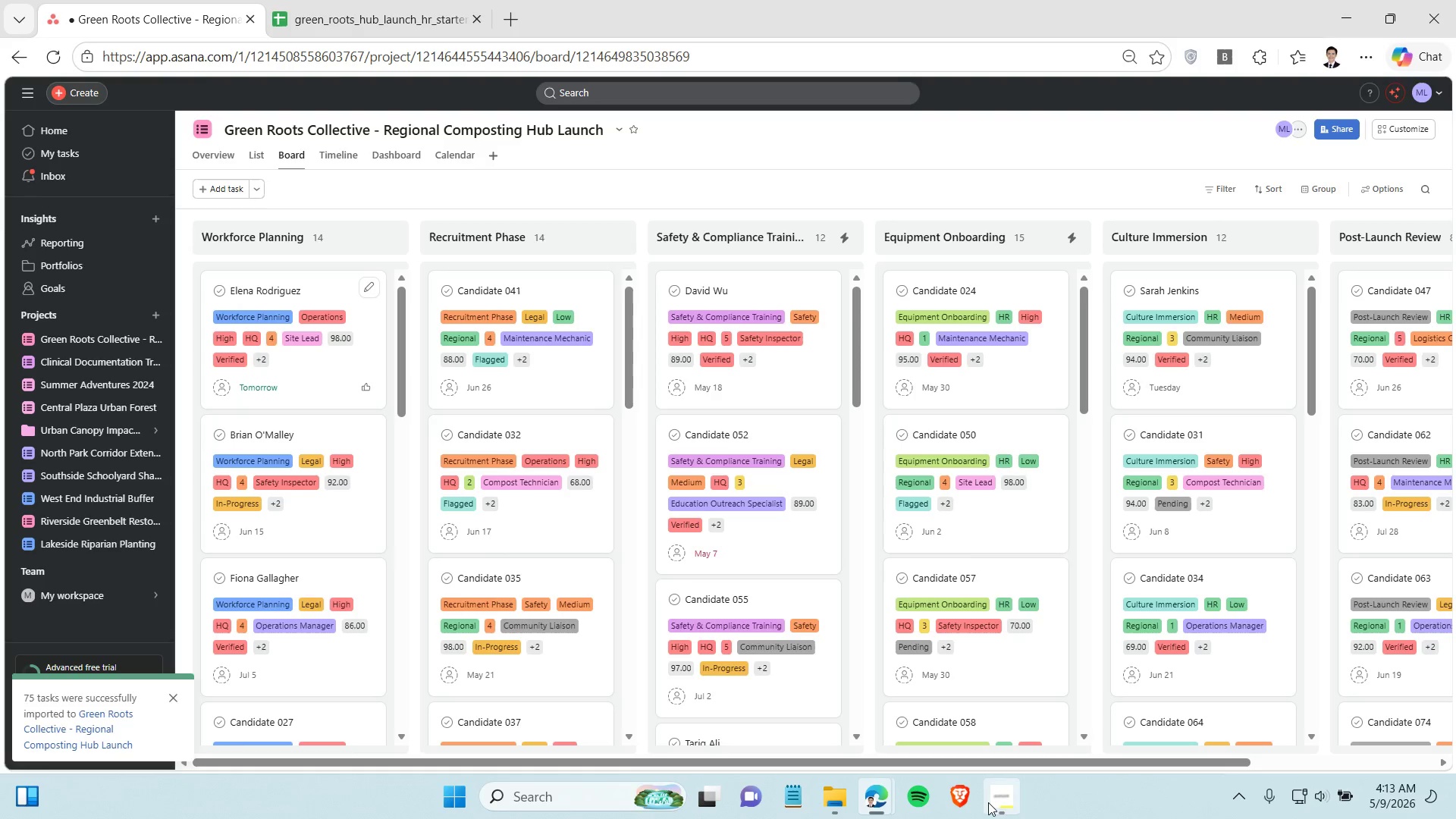 
left_click([993, 799])